 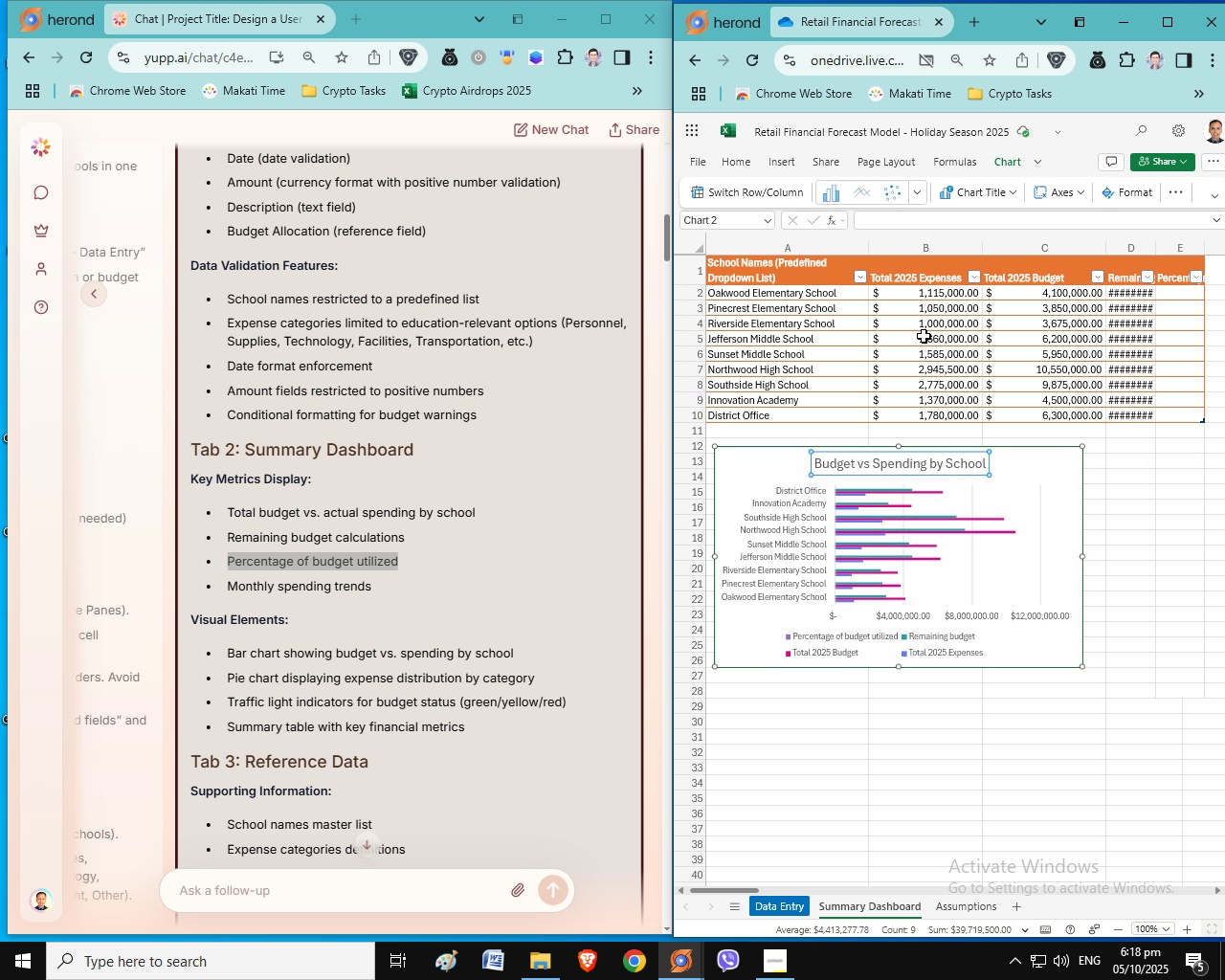 
left_click([1166, 12])
 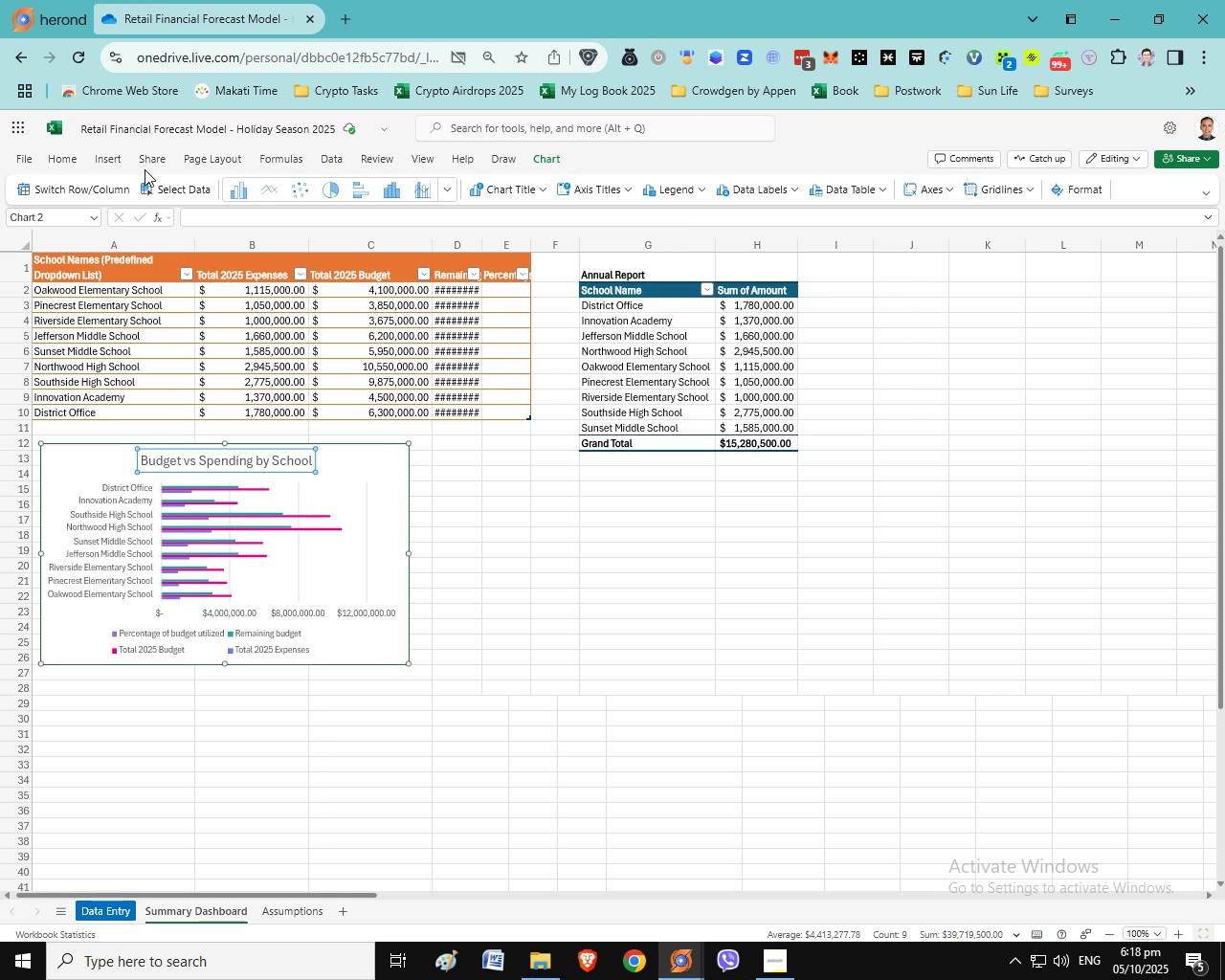 
left_click([57, 157])
 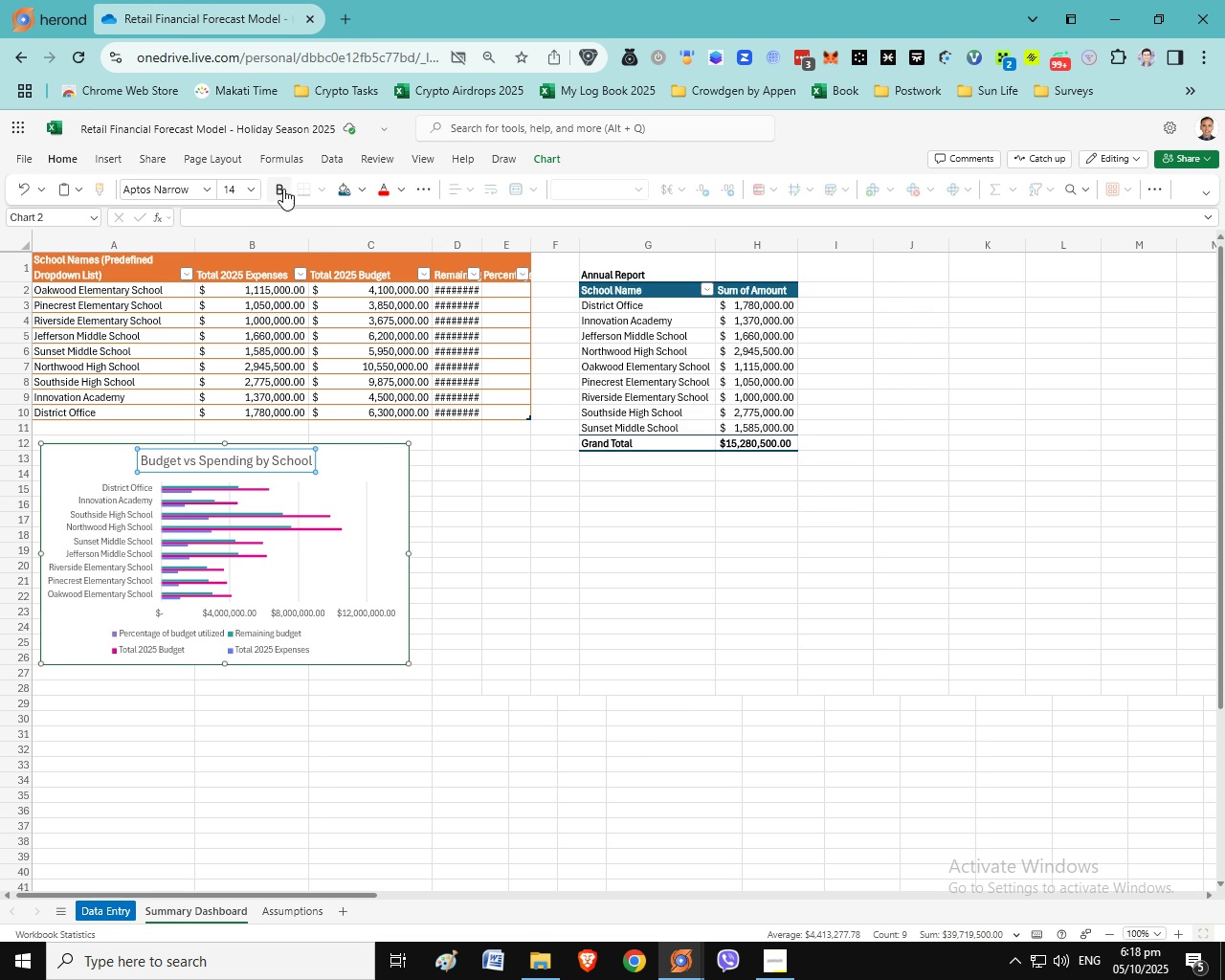 
left_click([283, 189])
 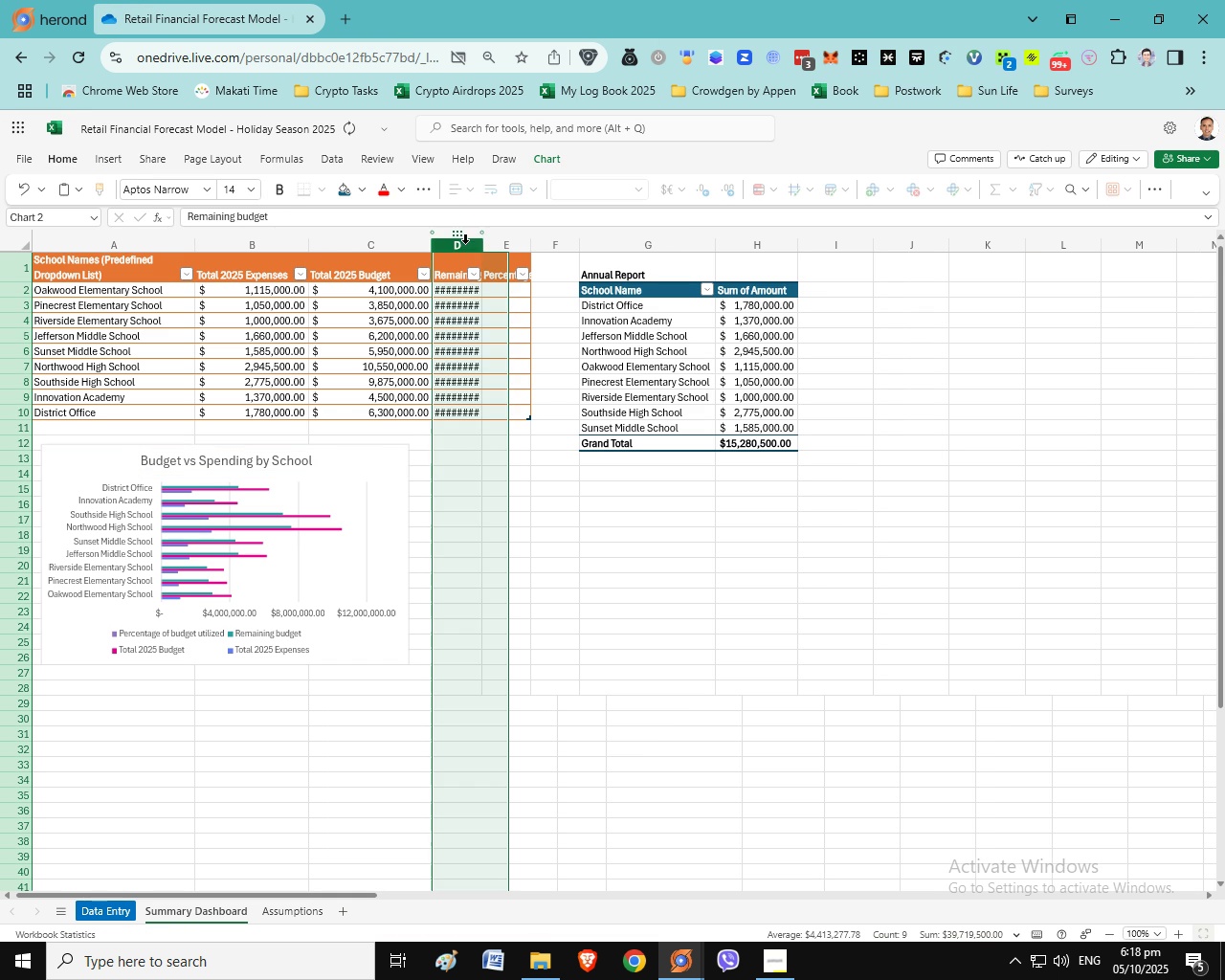 
left_click([465, 244])
 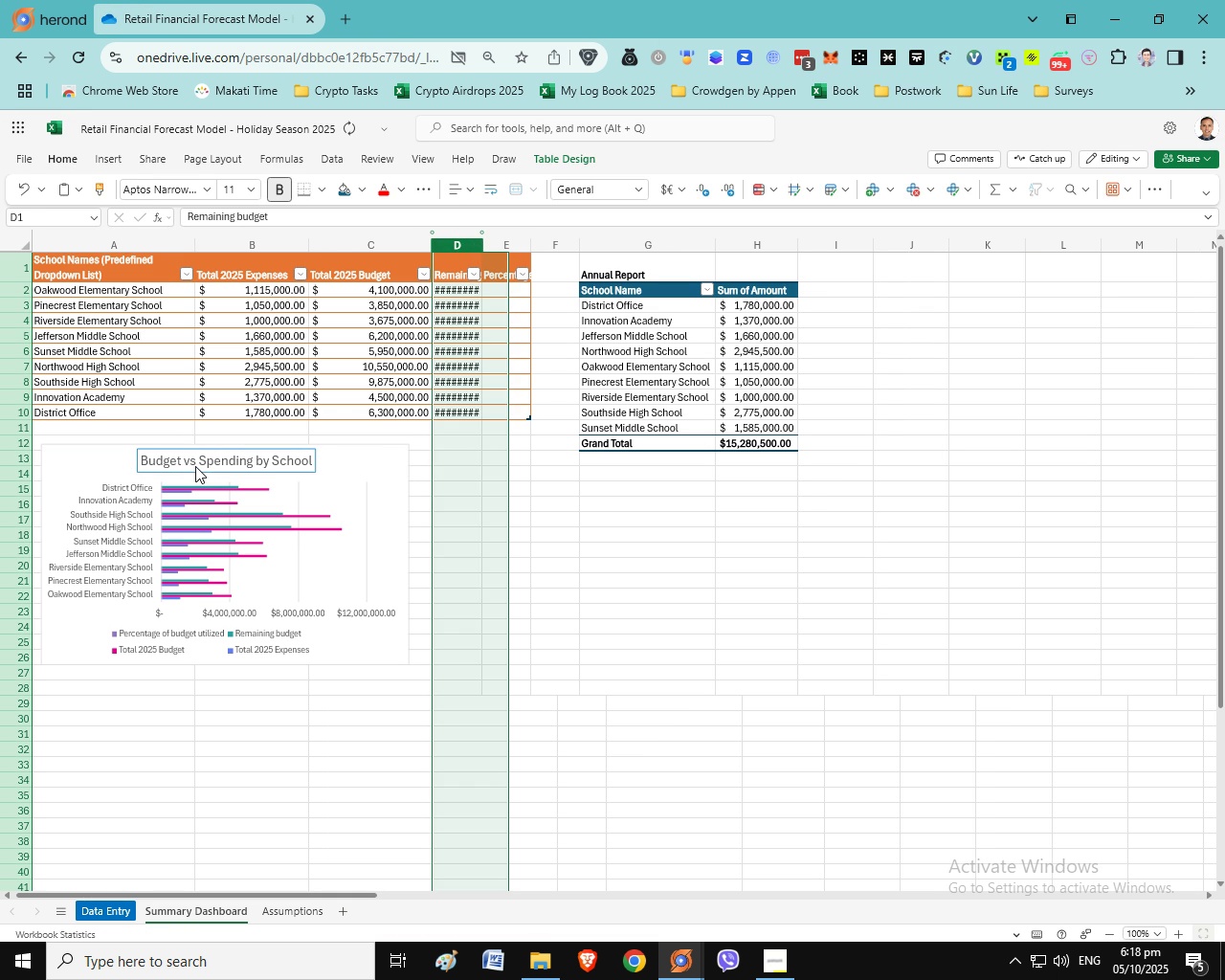 
left_click([195, 466])
 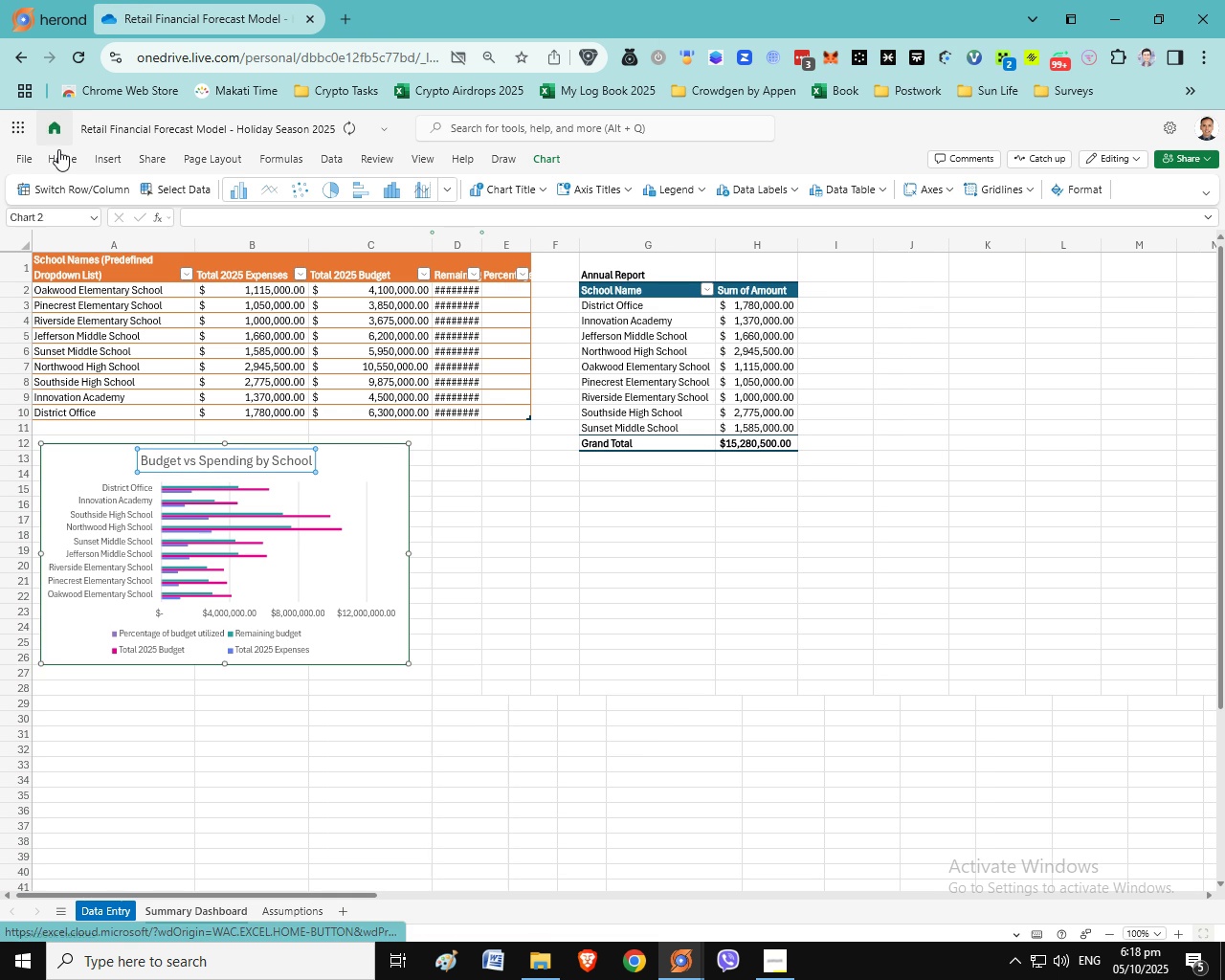 
left_click([55, 144])
 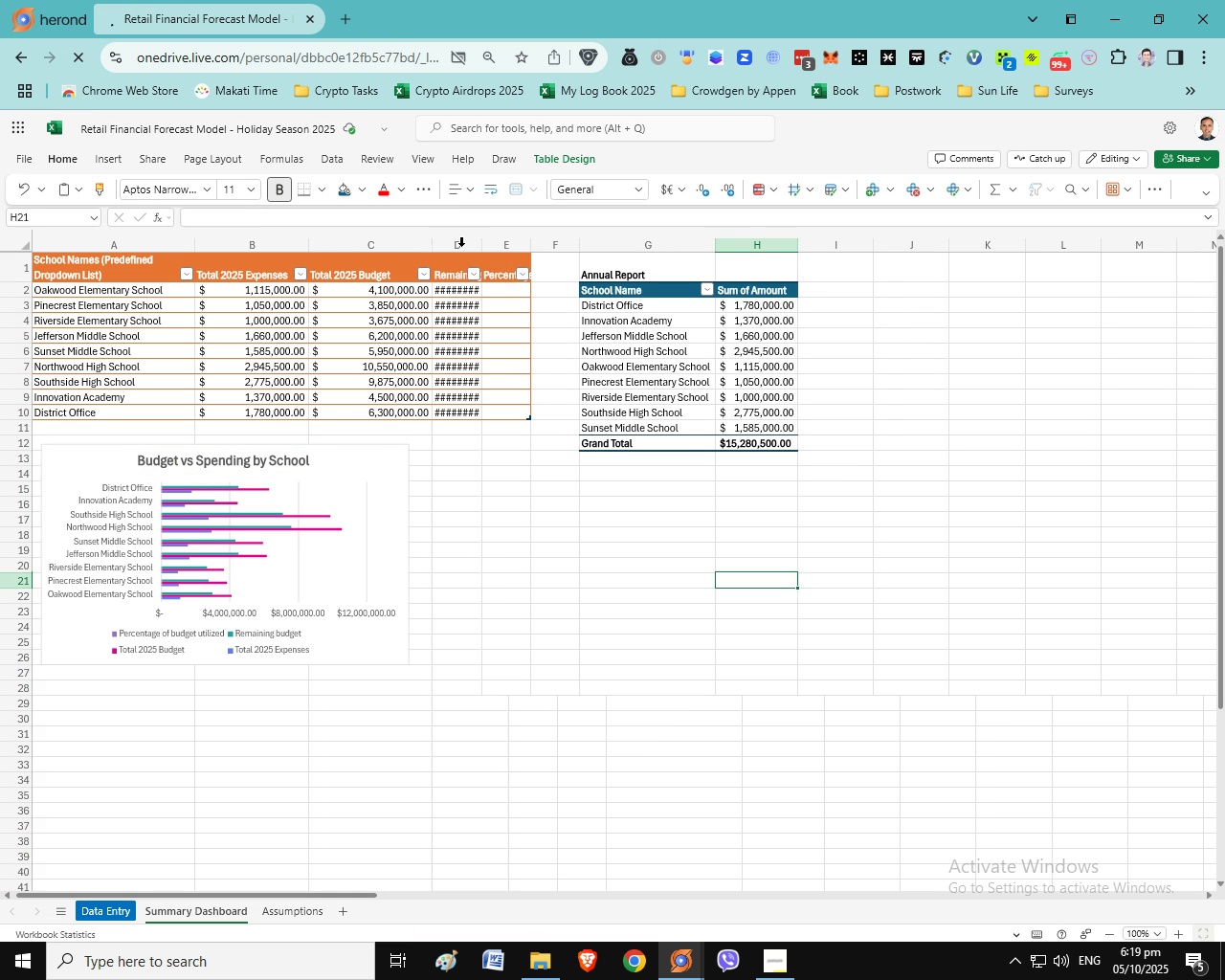 
wait(7.4)
 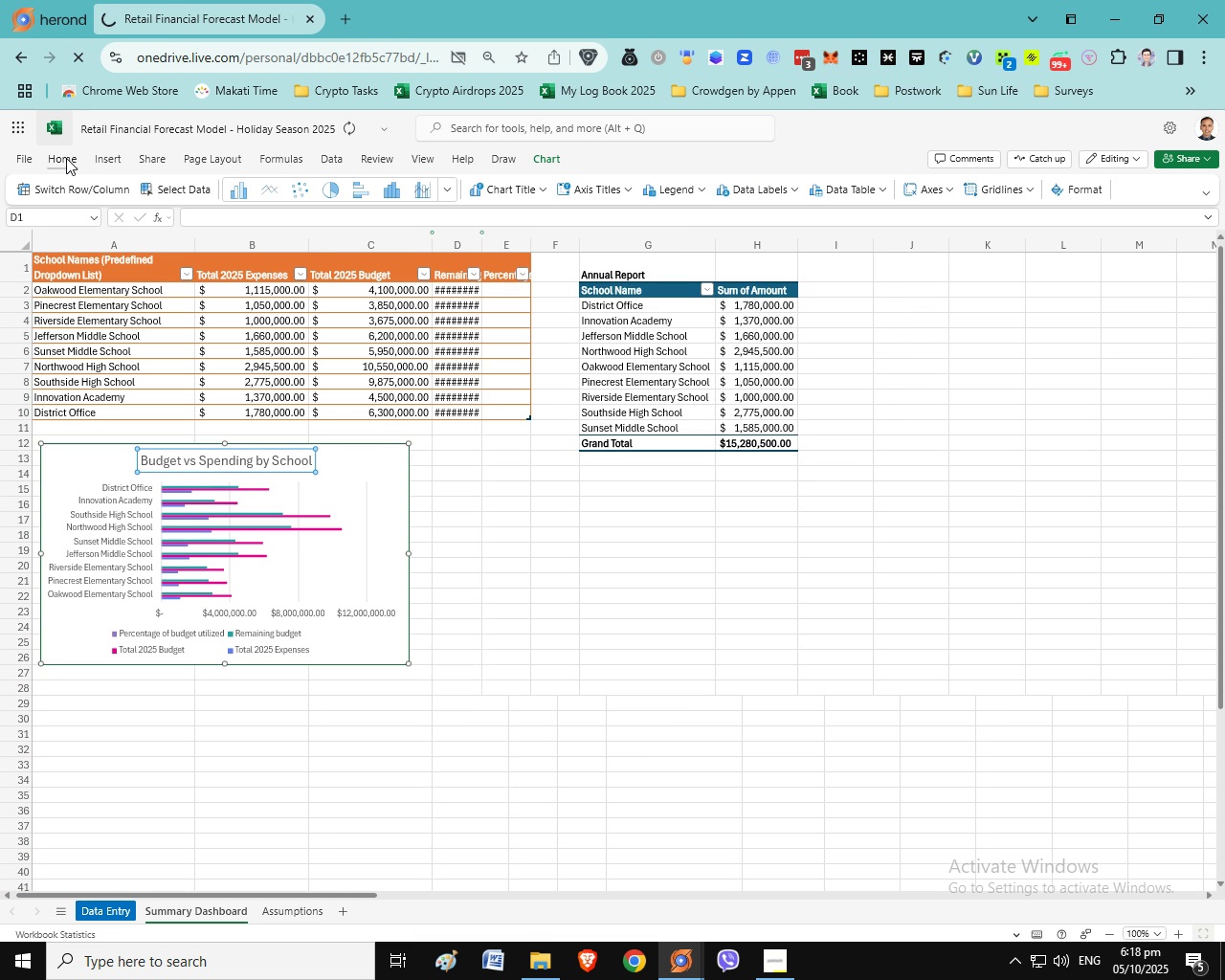 
left_click([444, 247])
 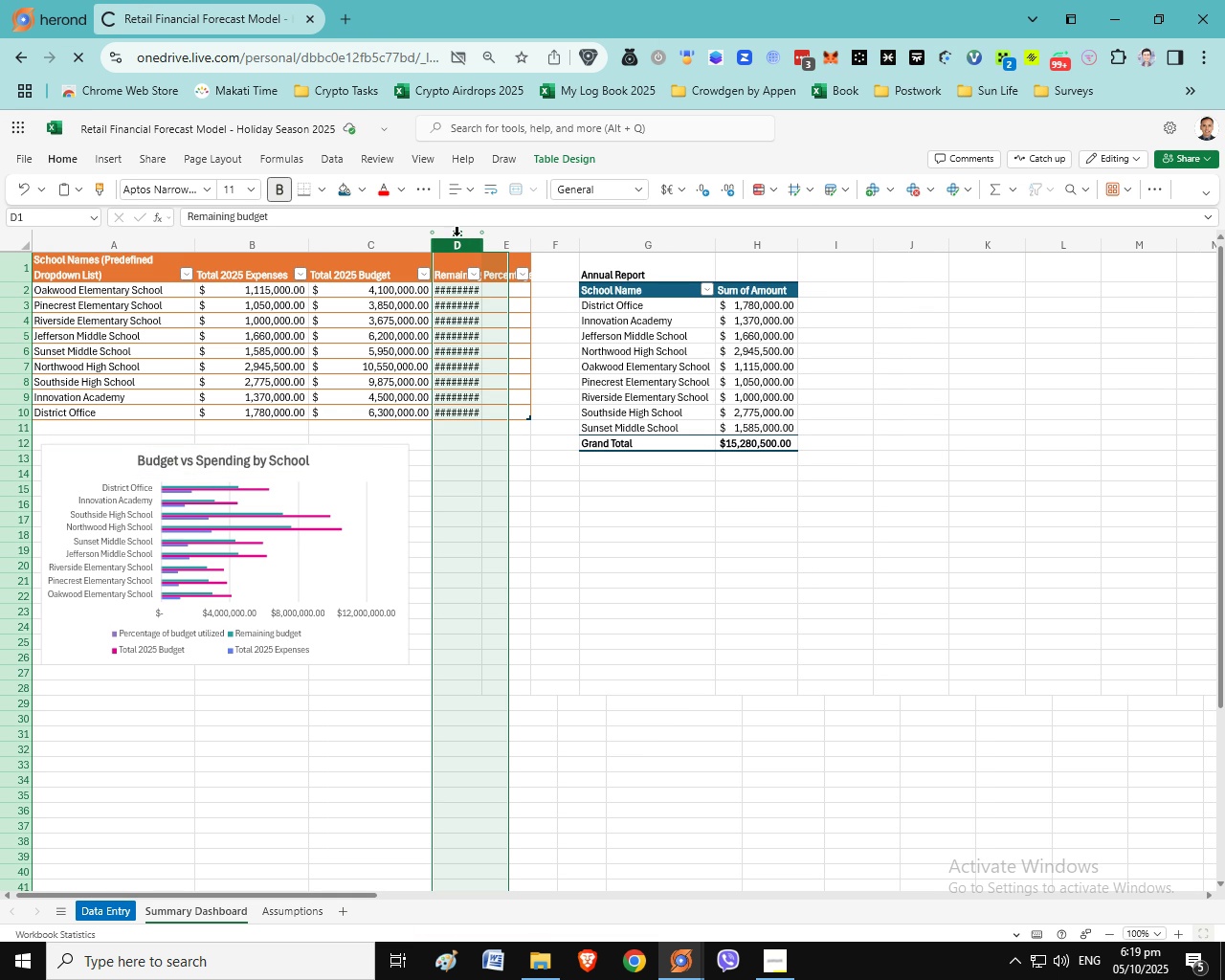 
left_click([457, 234])
 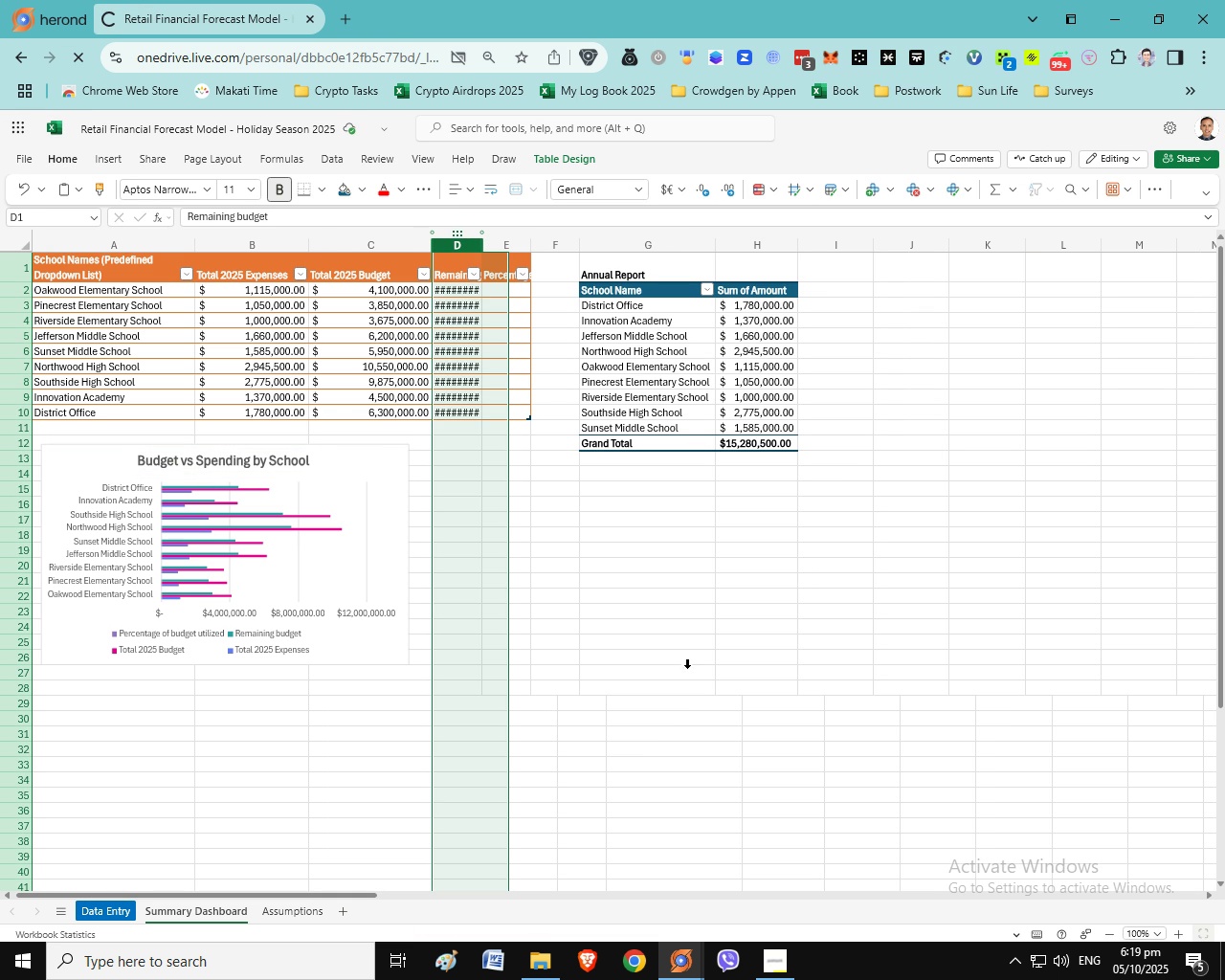 
left_click([686, 668])
 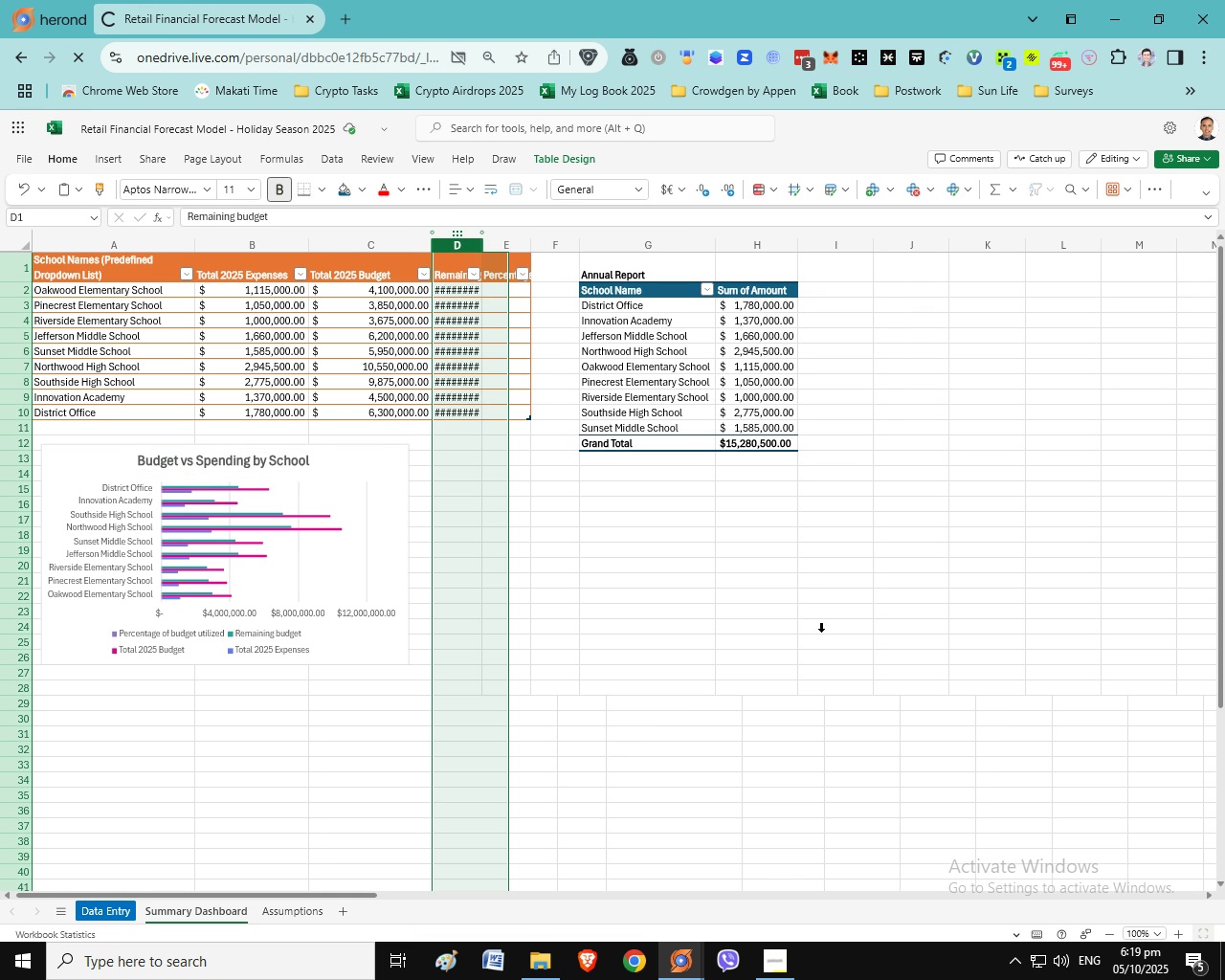 
left_click([821, 657])
 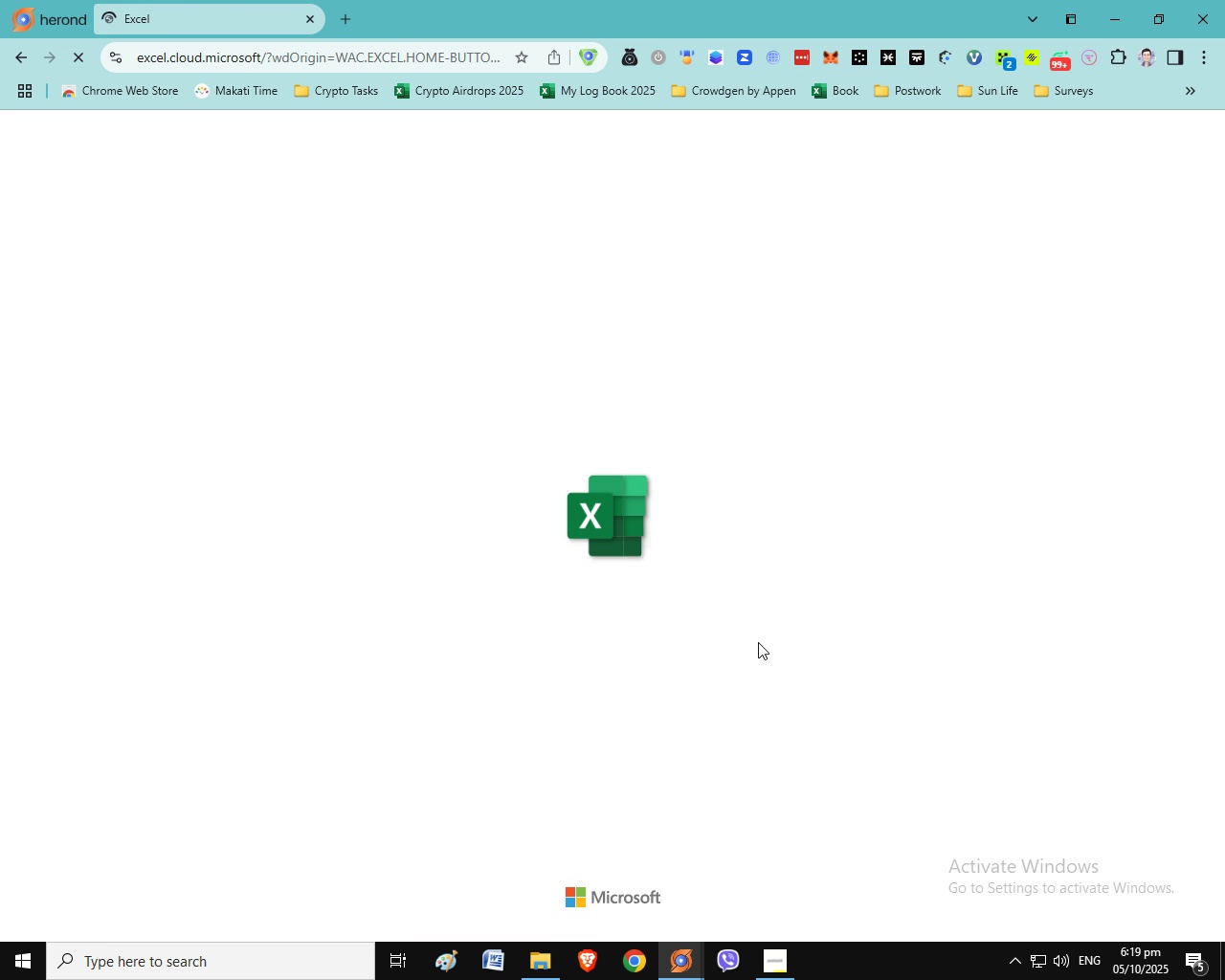 
wait(6.75)
 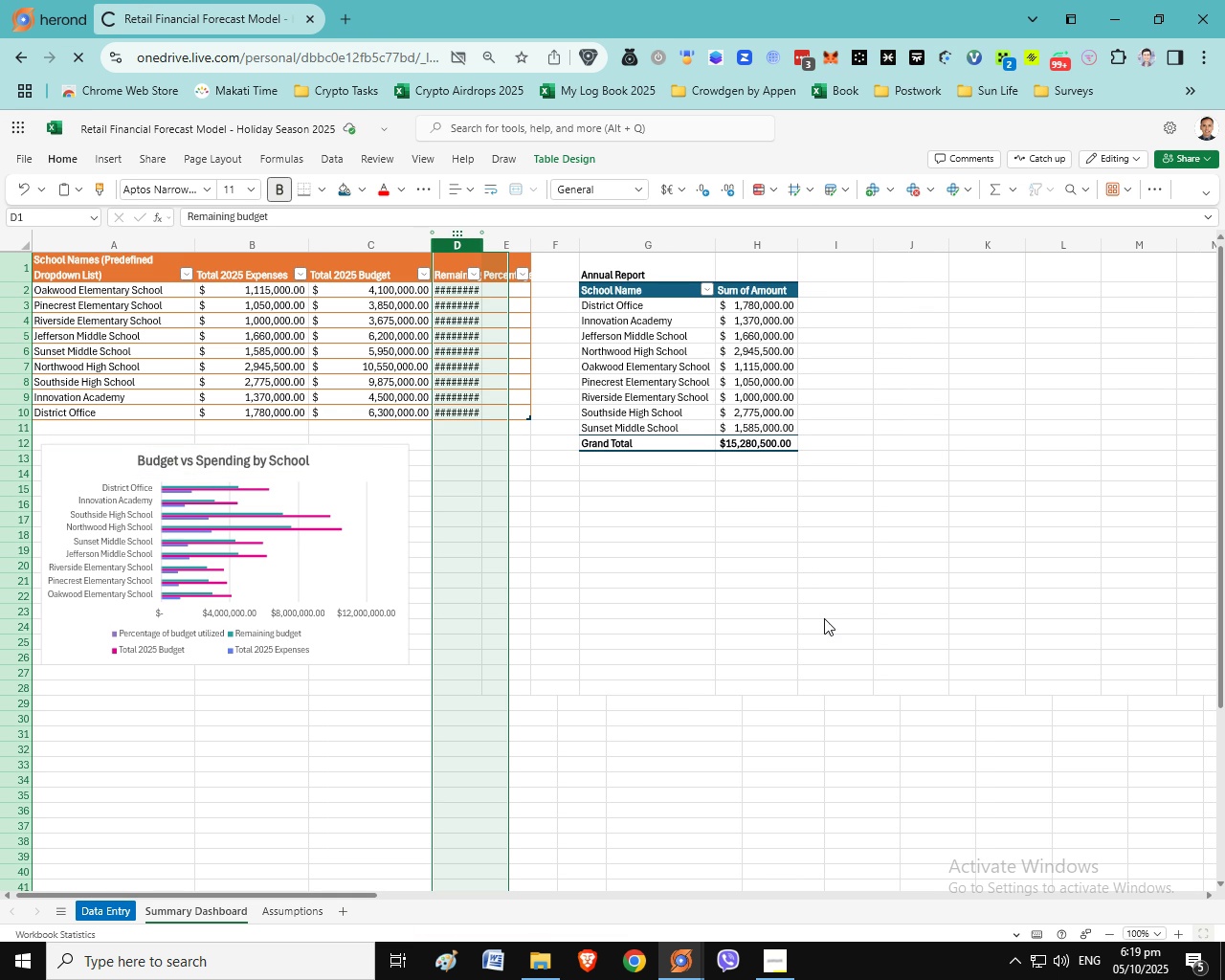 
left_click([22, 67])
 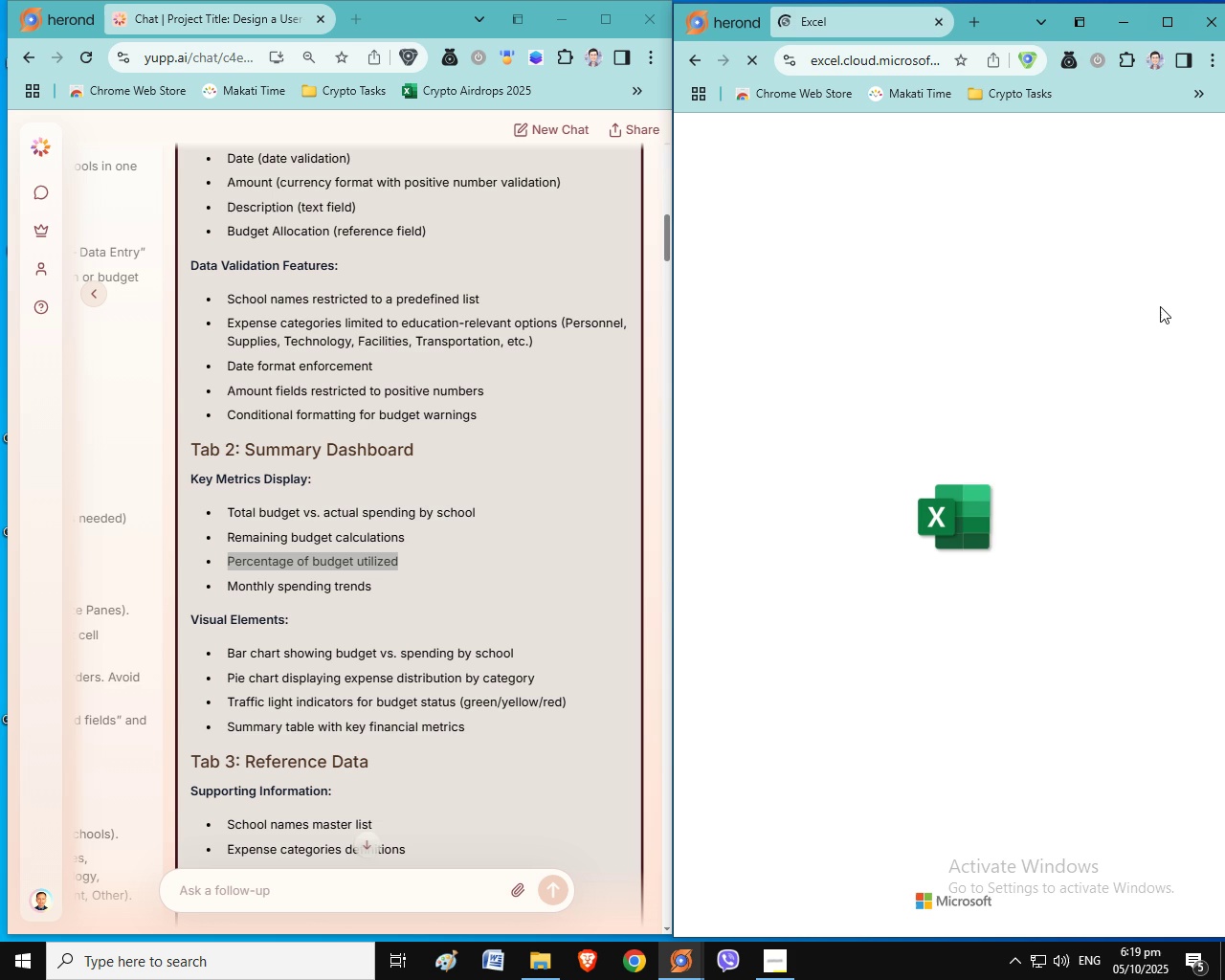 
left_click([1157, 28])
 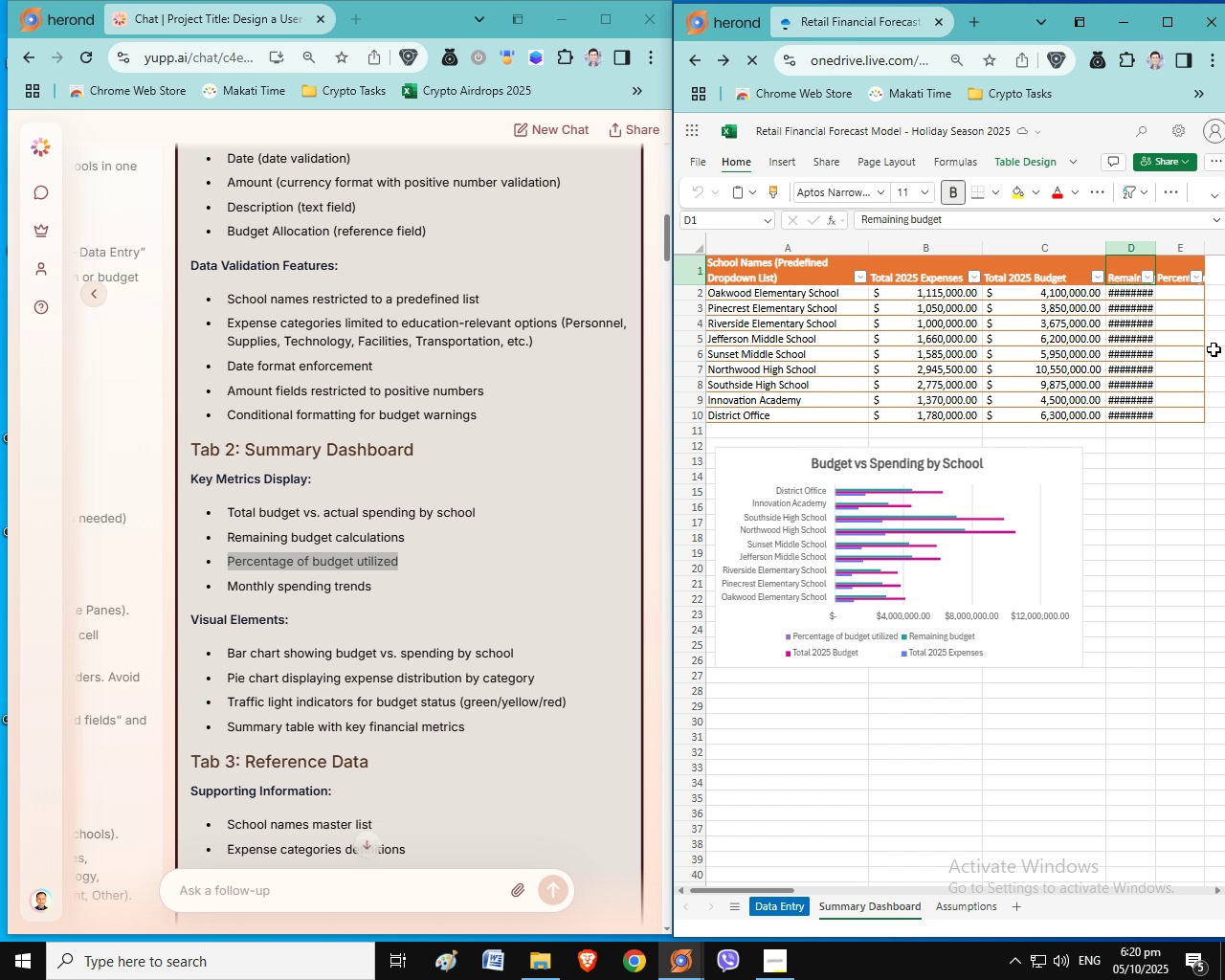 
wait(52.35)
 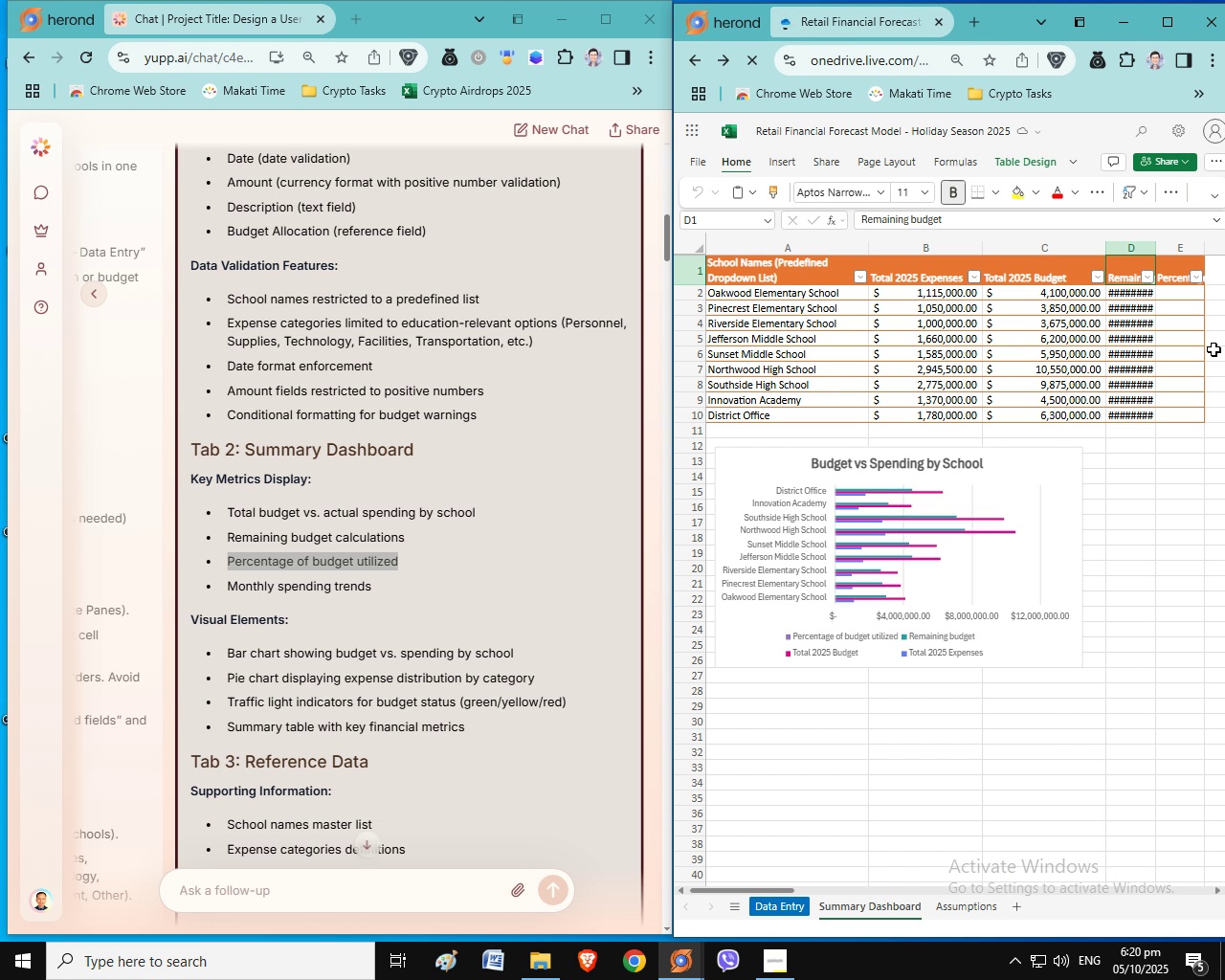 
left_click([1142, 239])